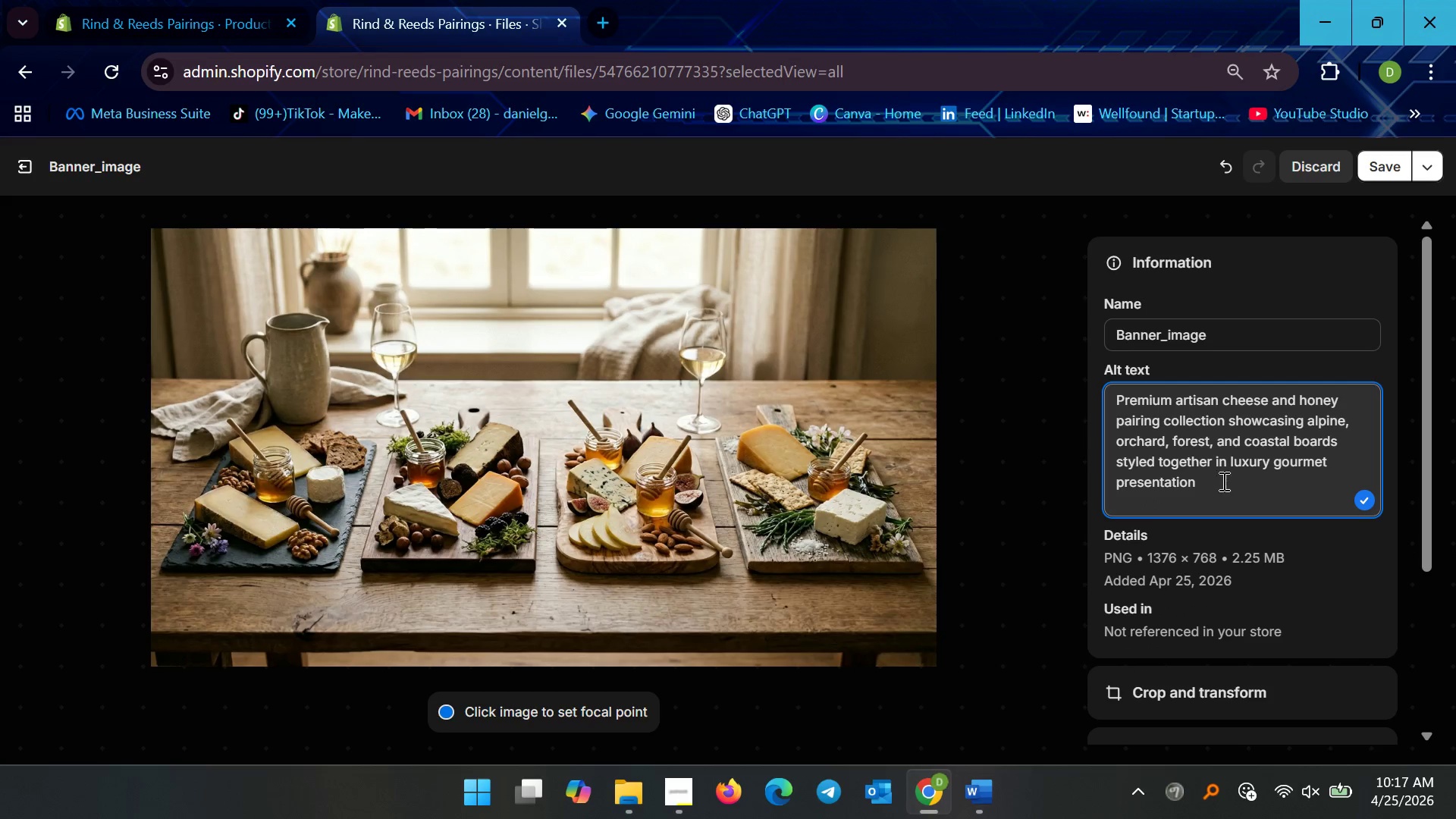 
left_click([1213, 459])
 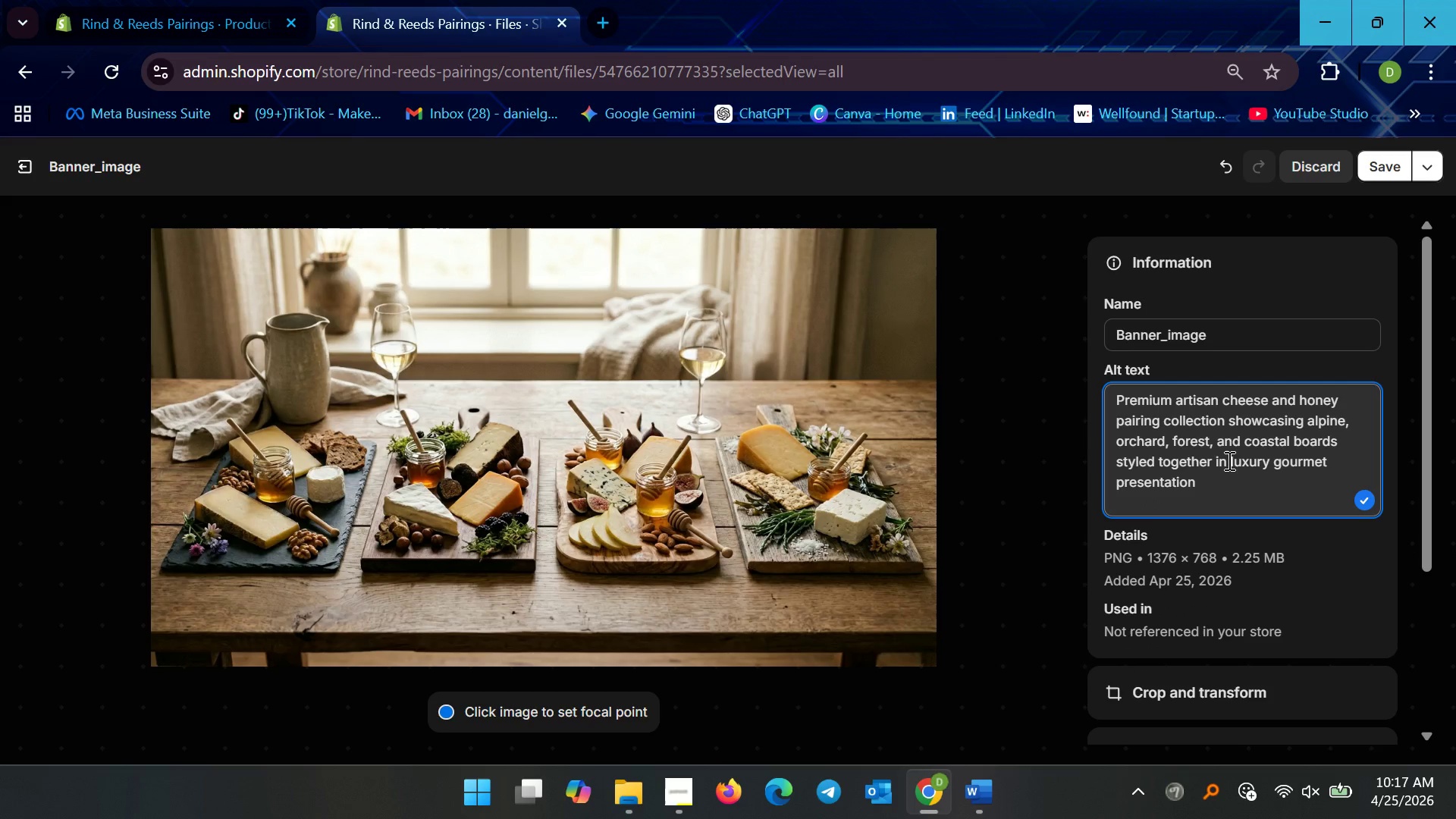 
key(Space)
 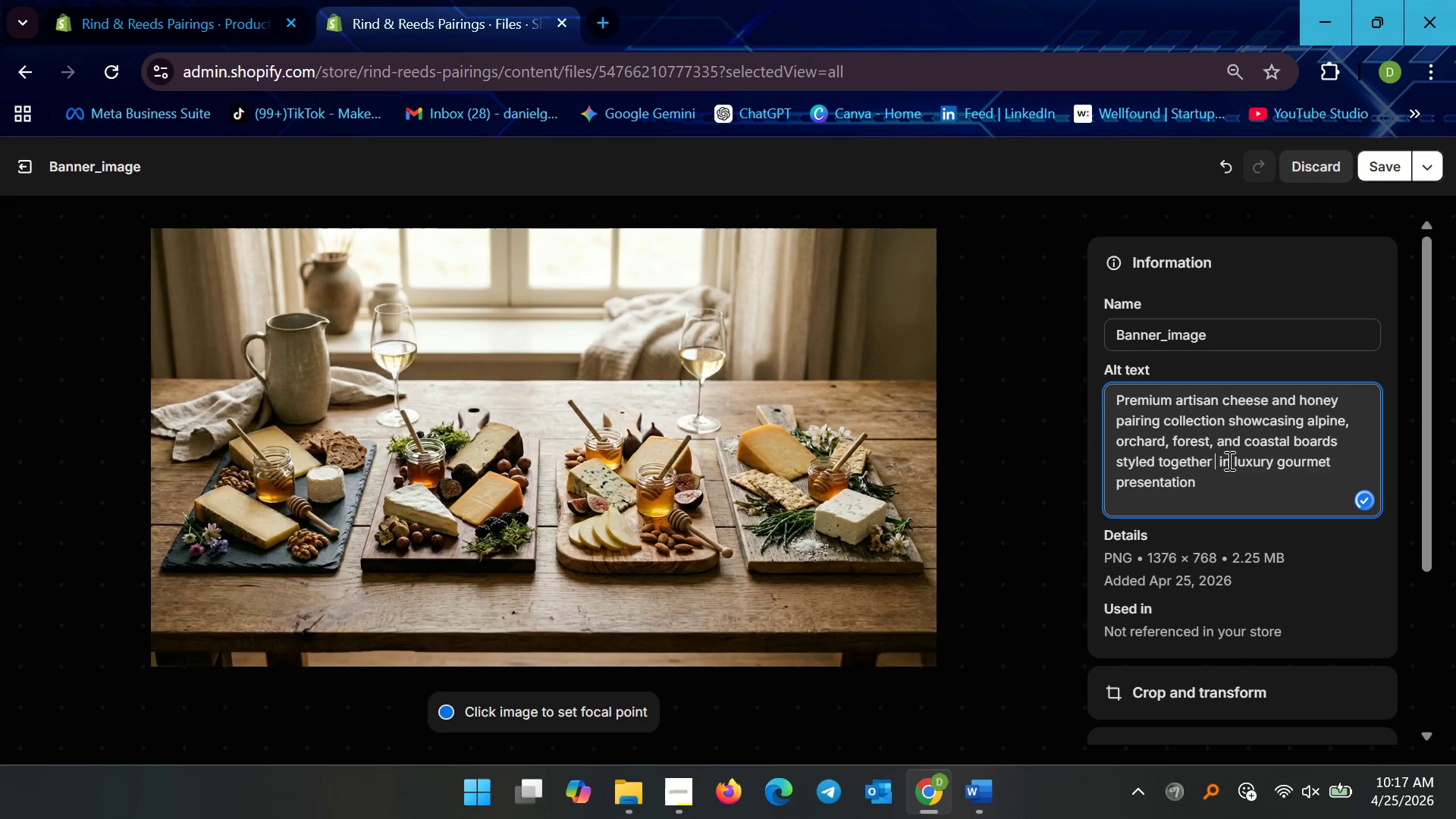 
key(Control+V)
 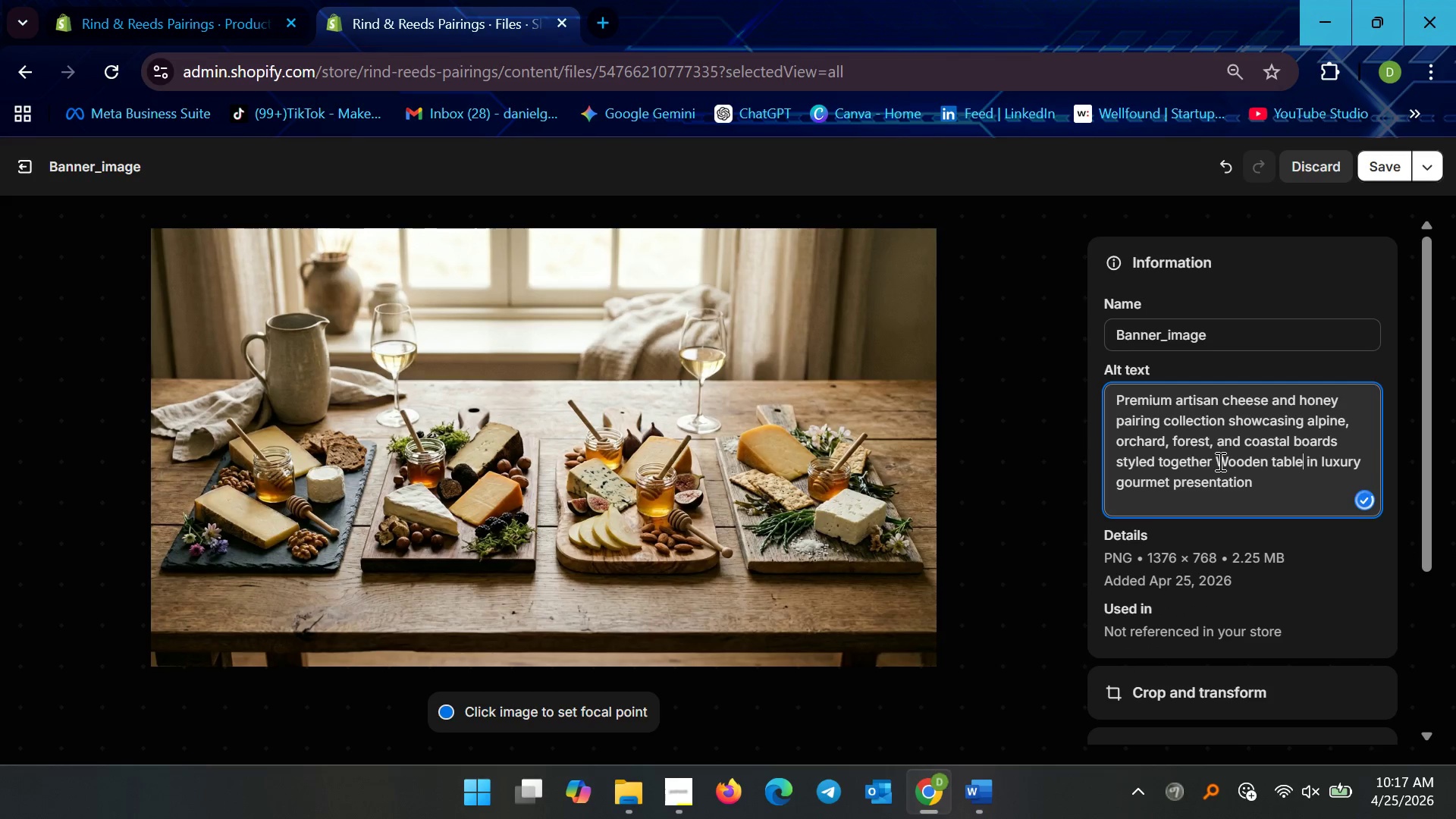 
left_click([1209, 462])
 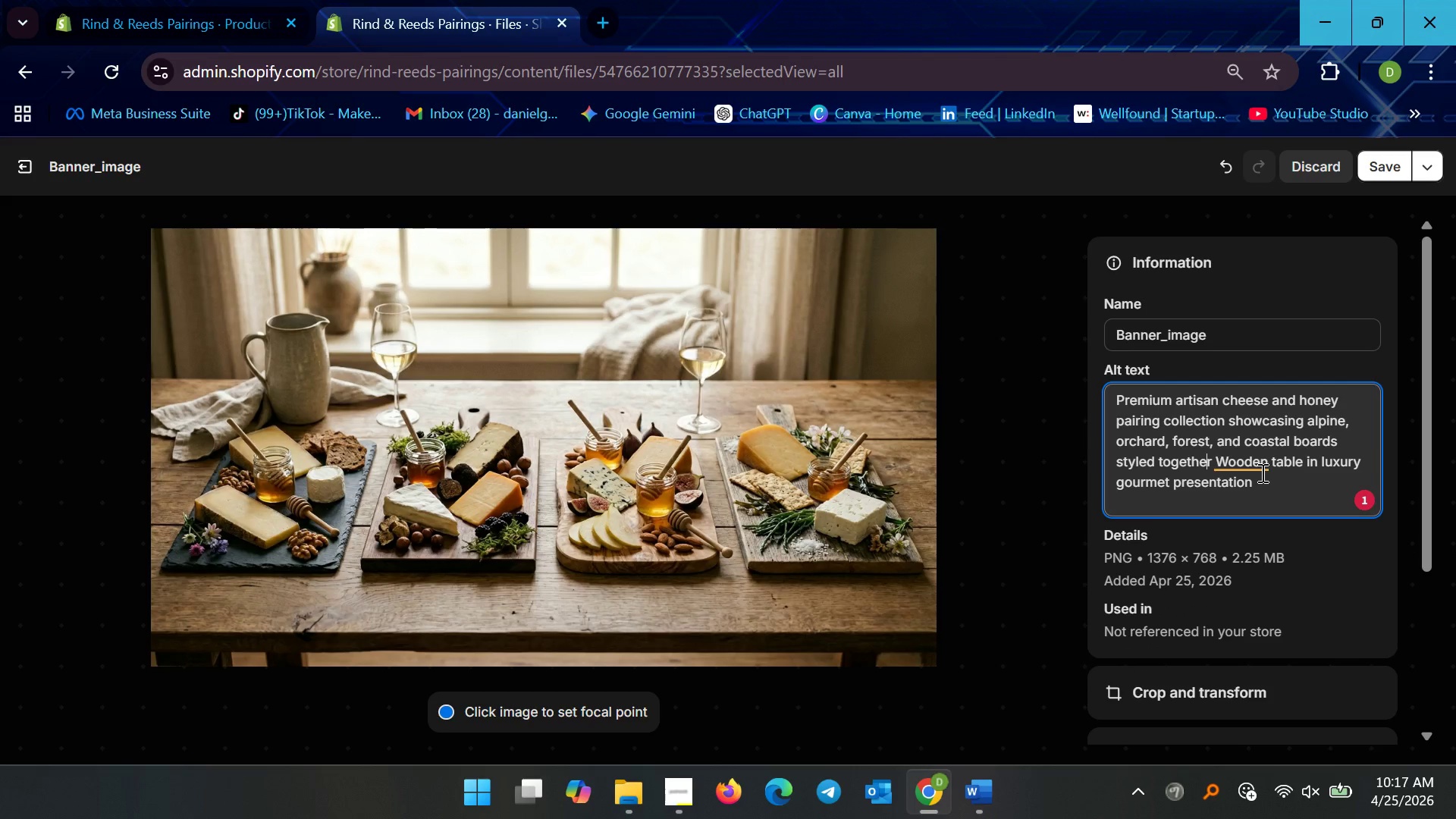 
key(ArrowRight)
 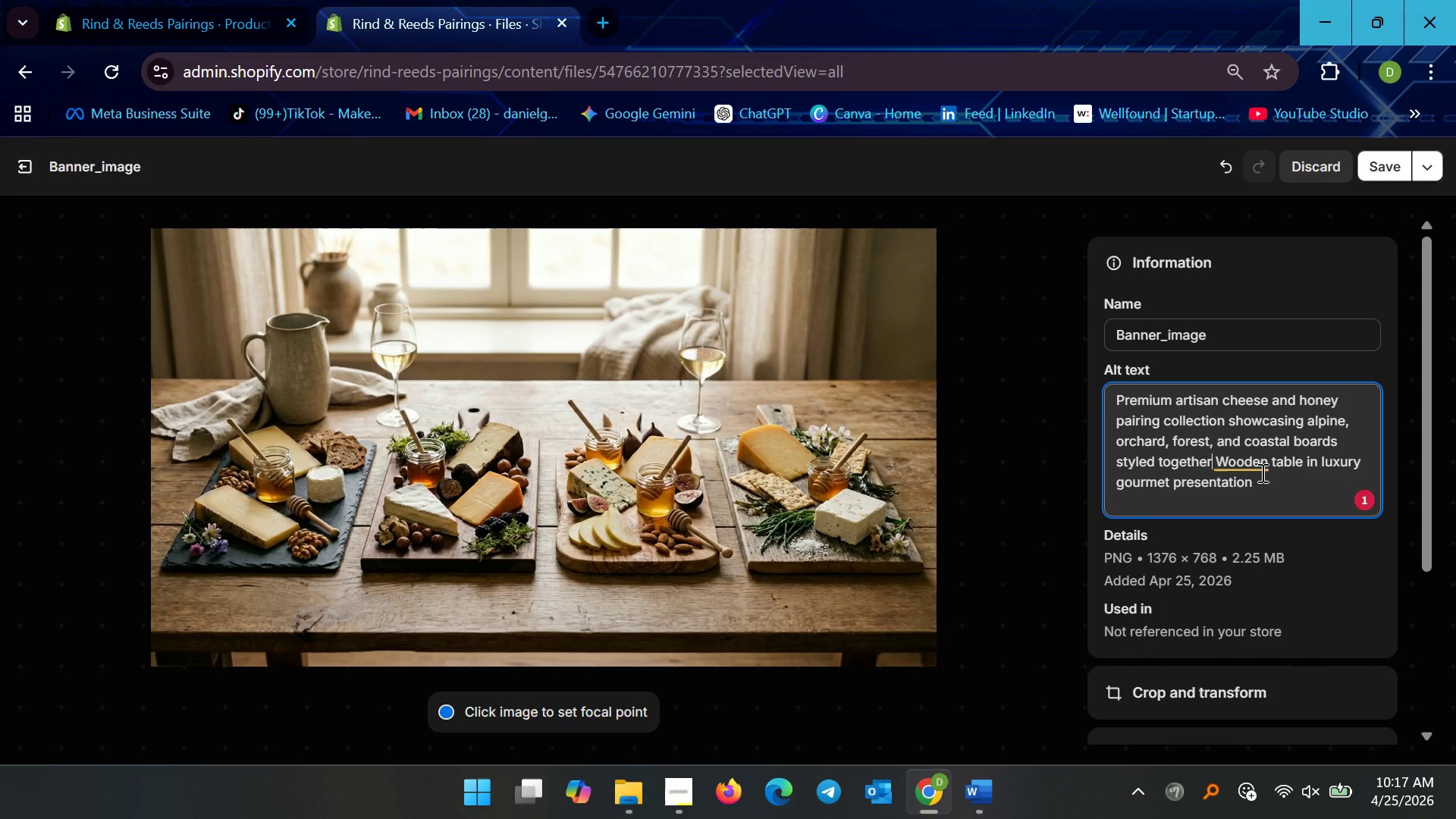 
type( on a)
 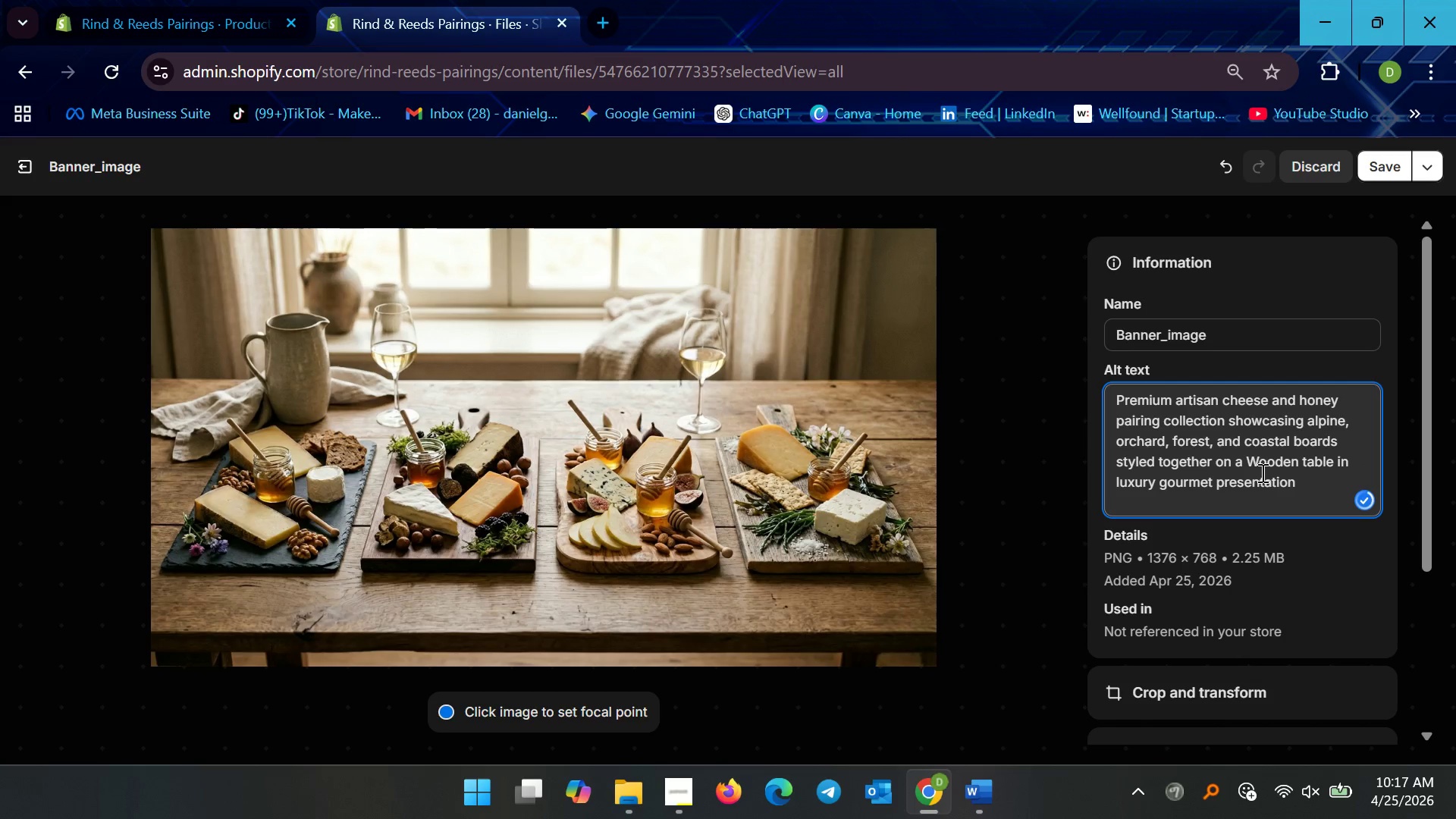 
key(ArrowRight)
 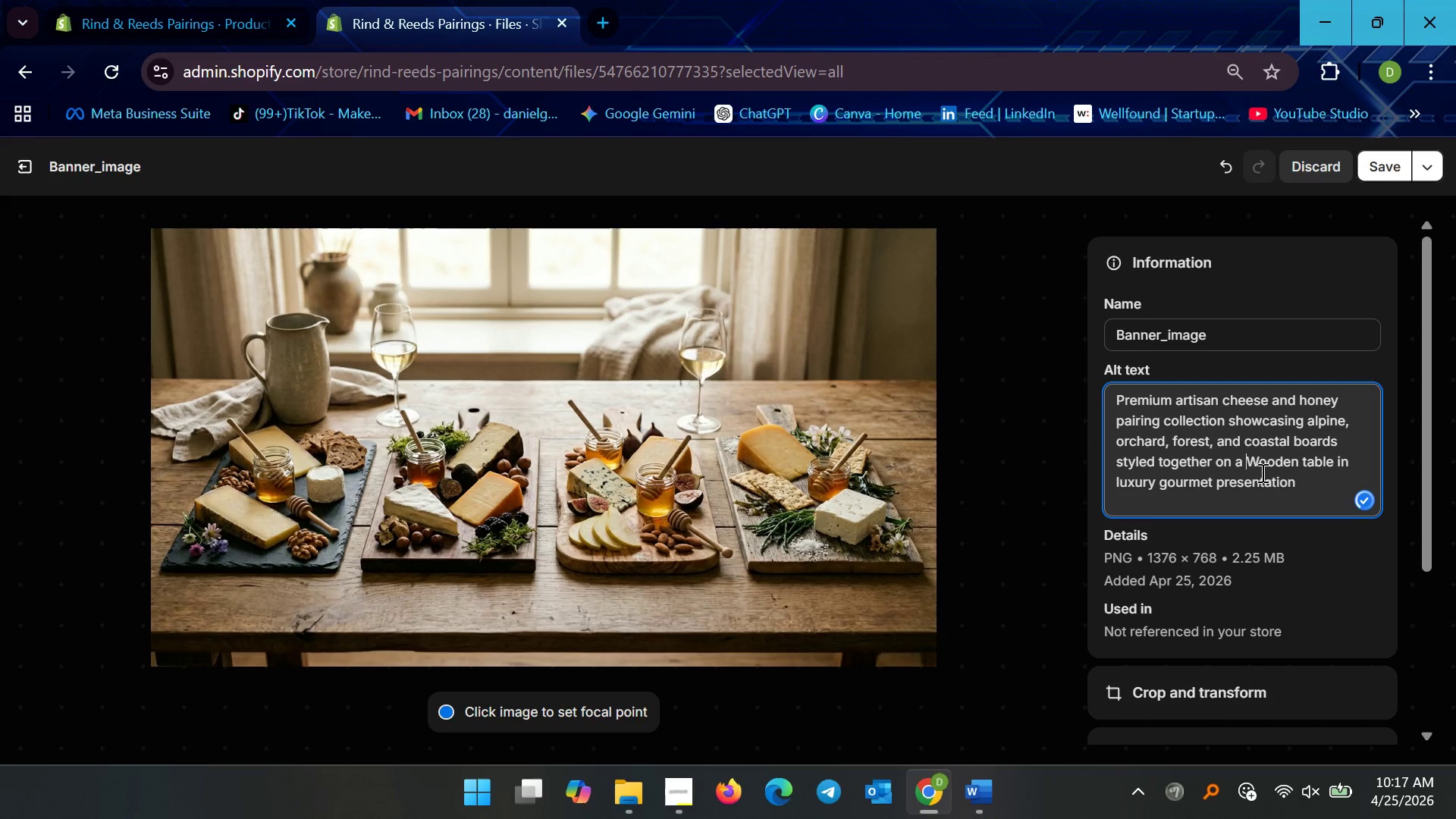 
key(ArrowRight)
 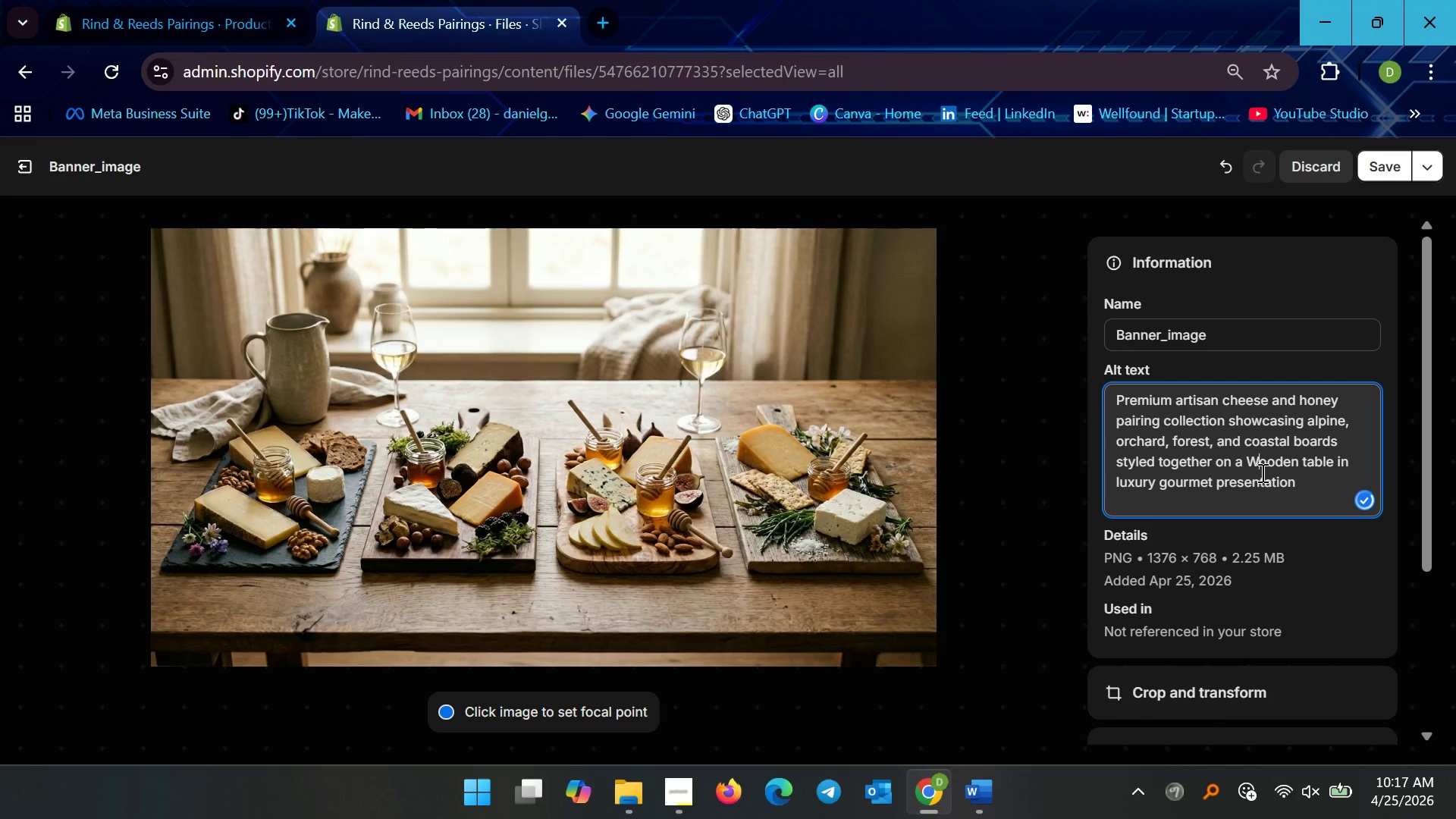 
key(Backspace)
 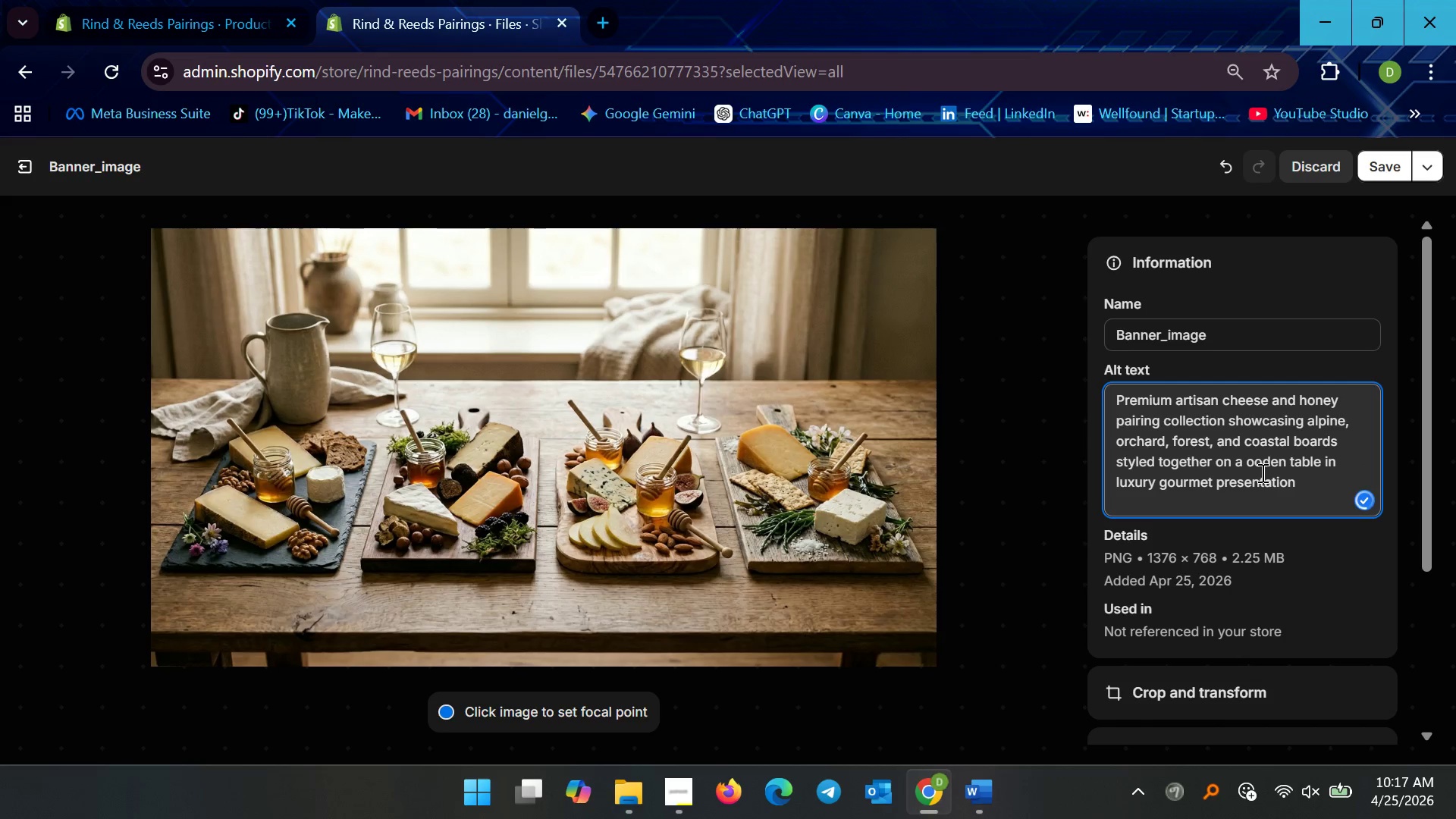 
key(W)
 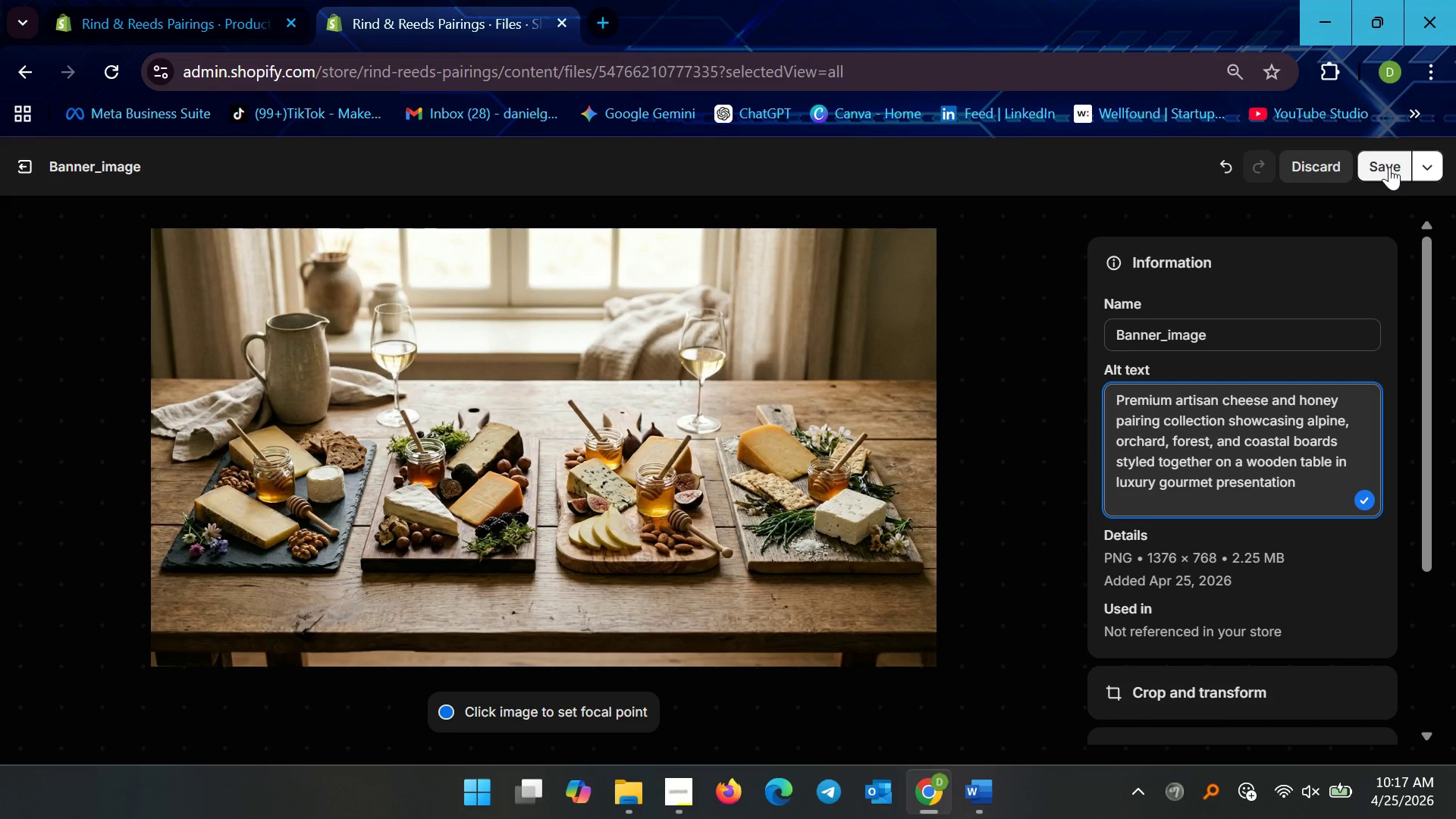 
wait(6.64)
 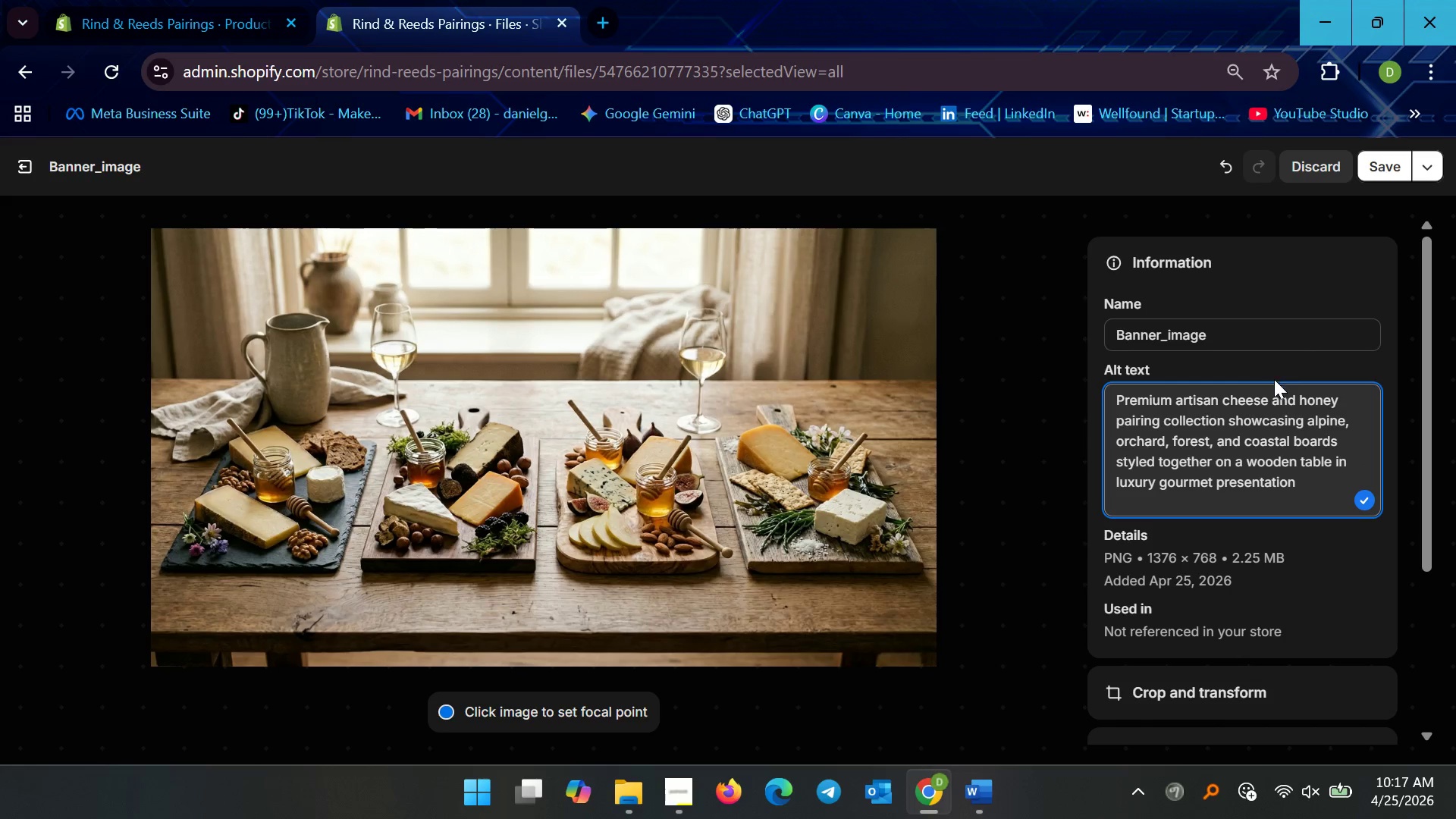 
left_click([1389, 167])
 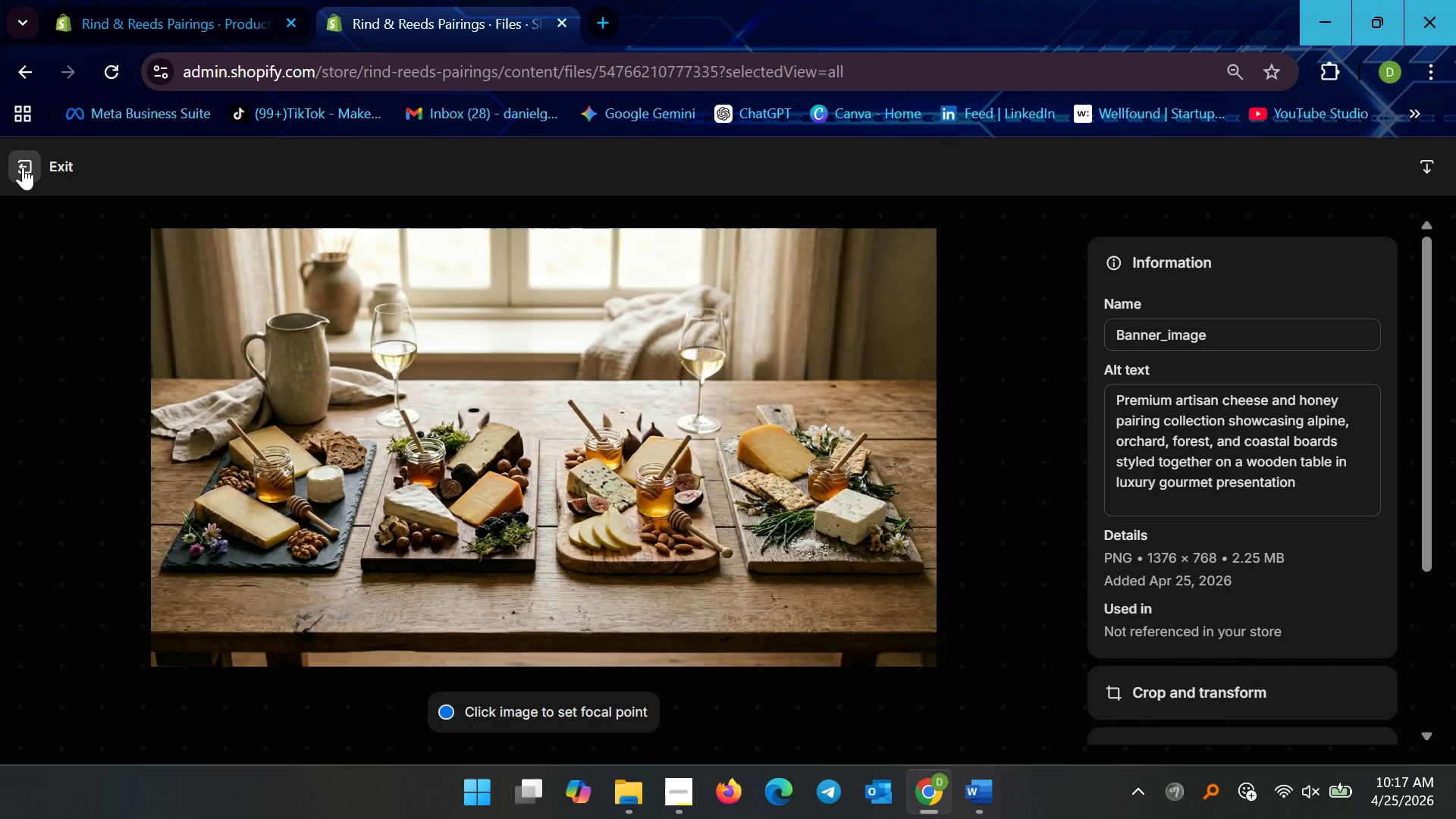 
wait(9.16)
 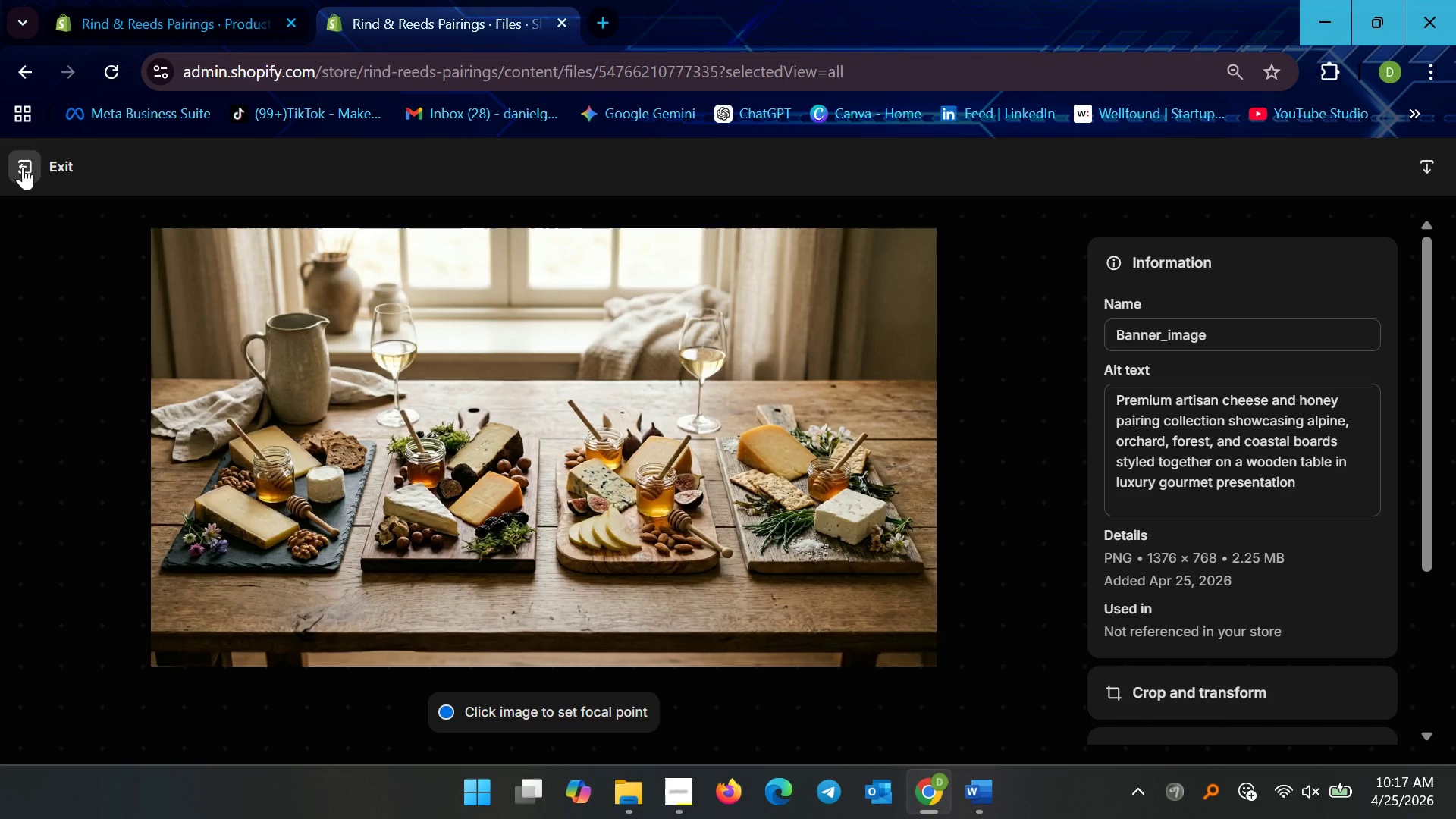 
left_click([23, 167])
 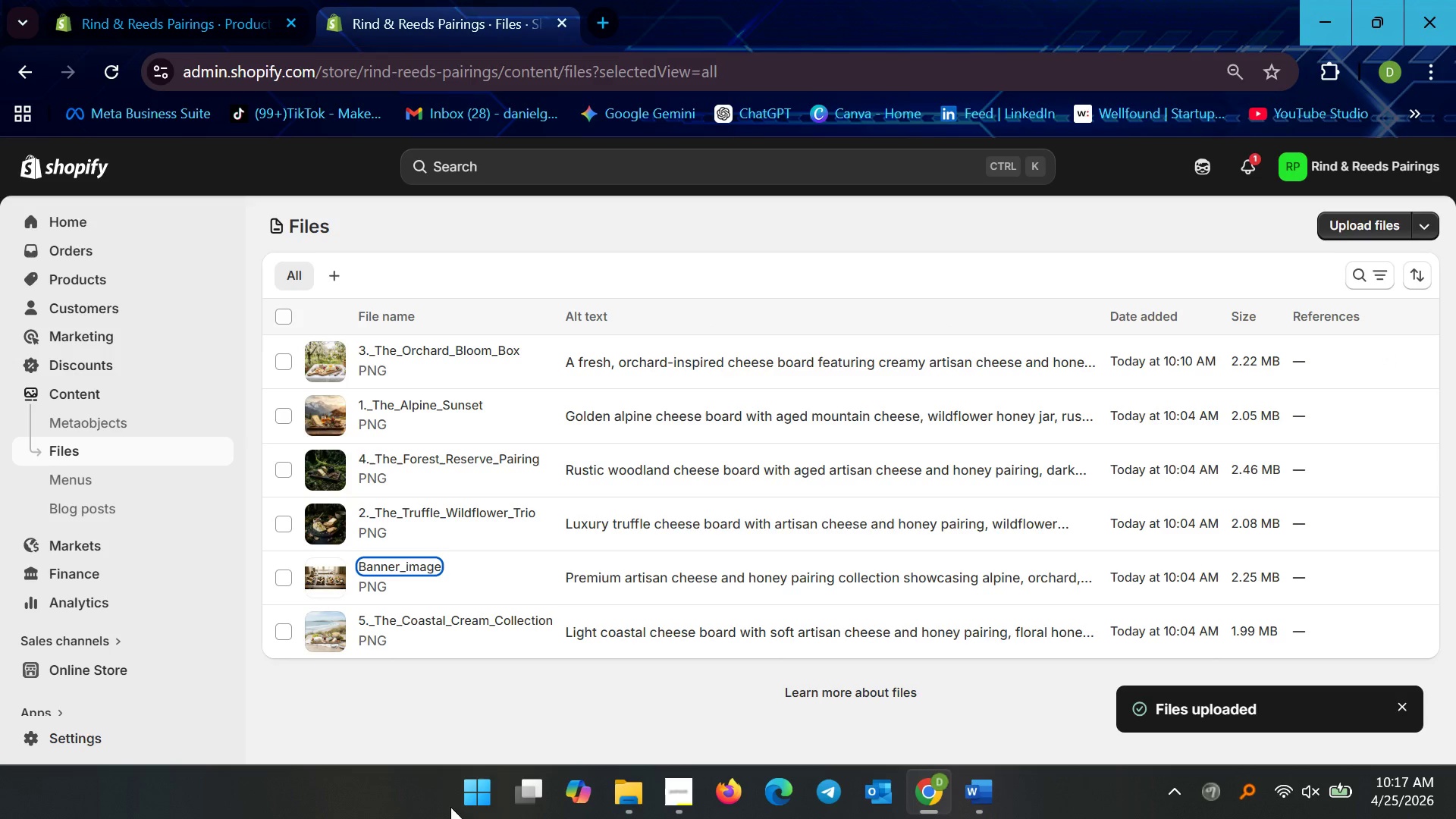 
left_click([510, 686])
 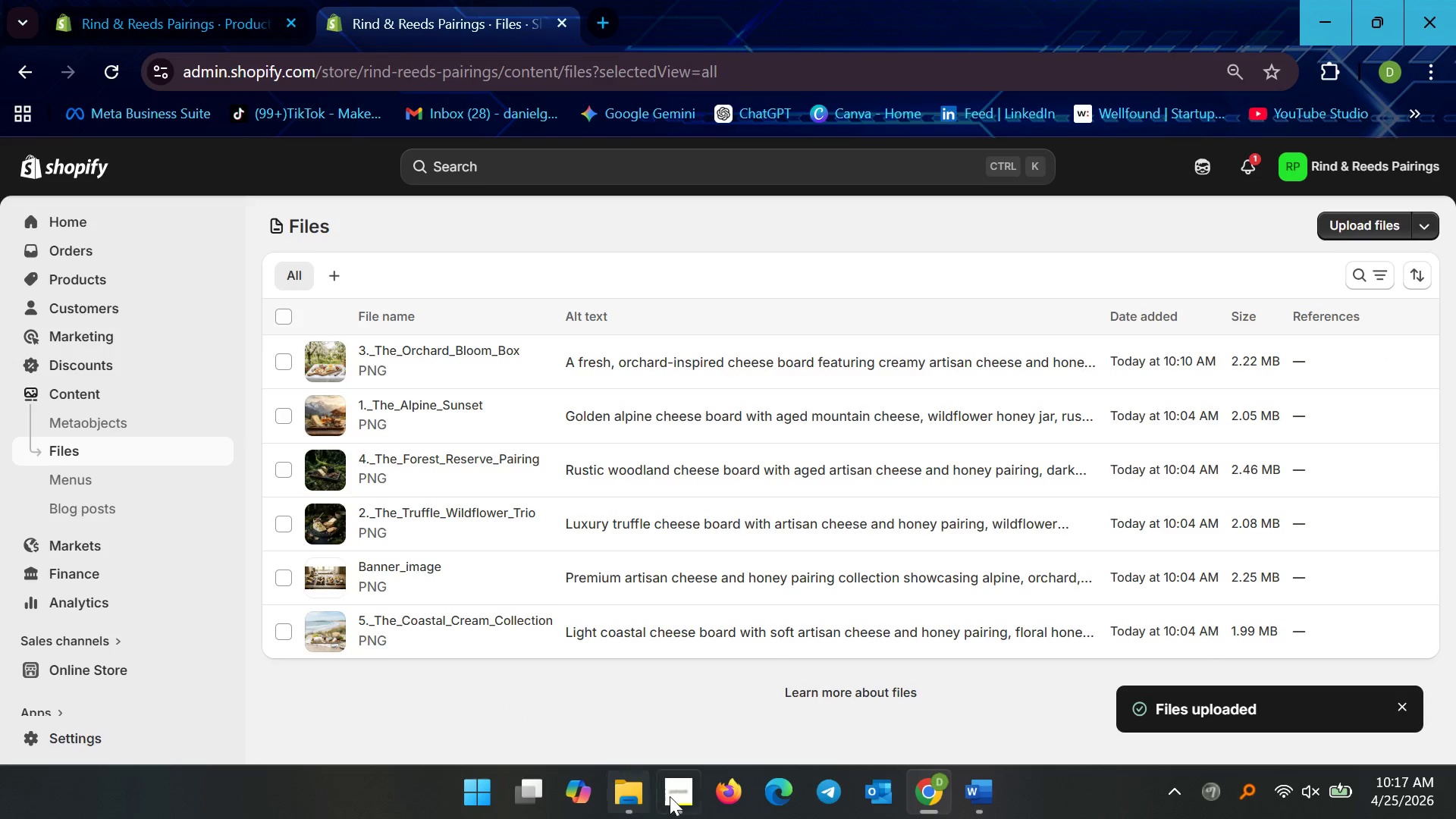 
left_click([671, 795])